 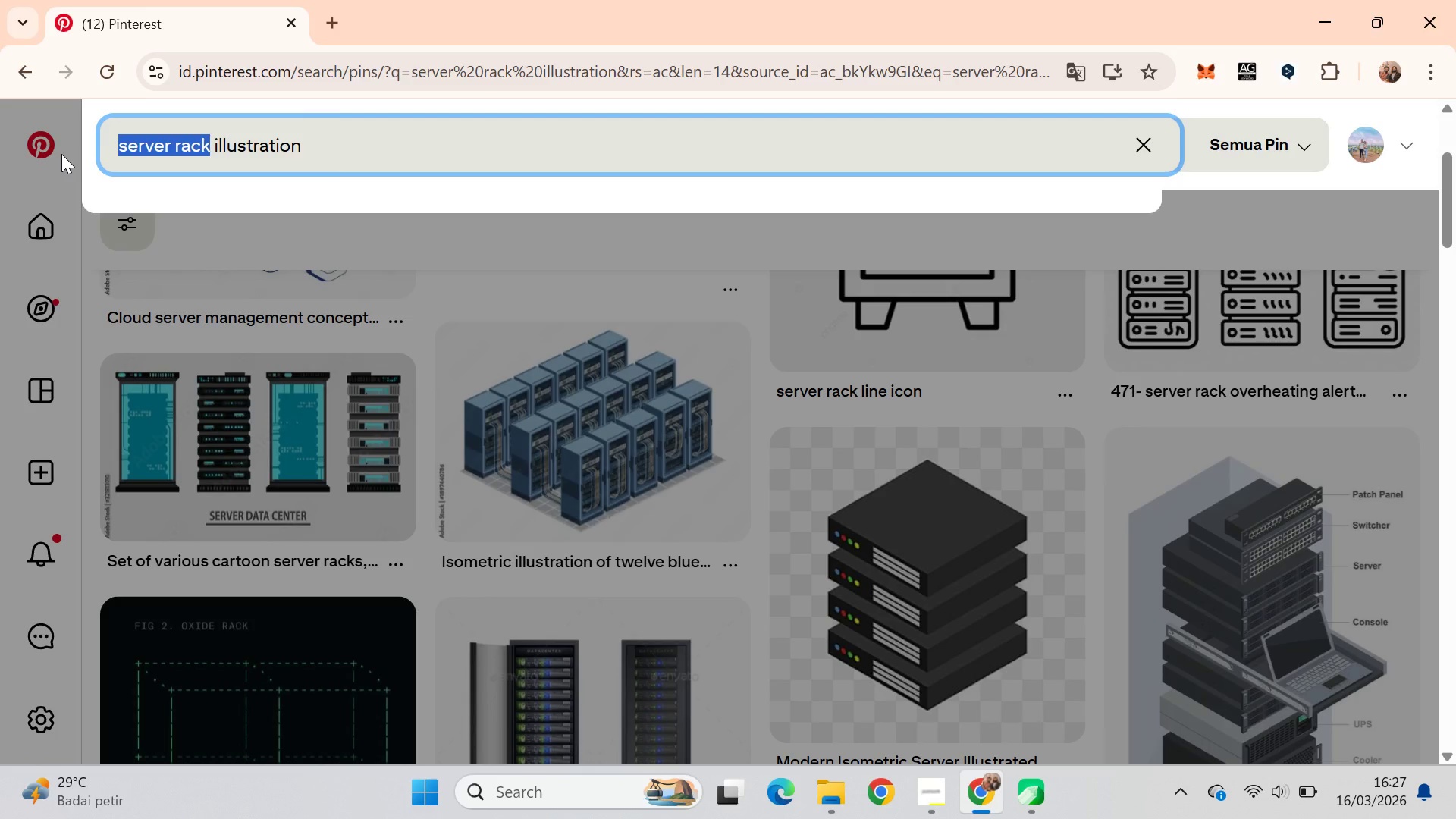 
key(Control+ControlLeft)
 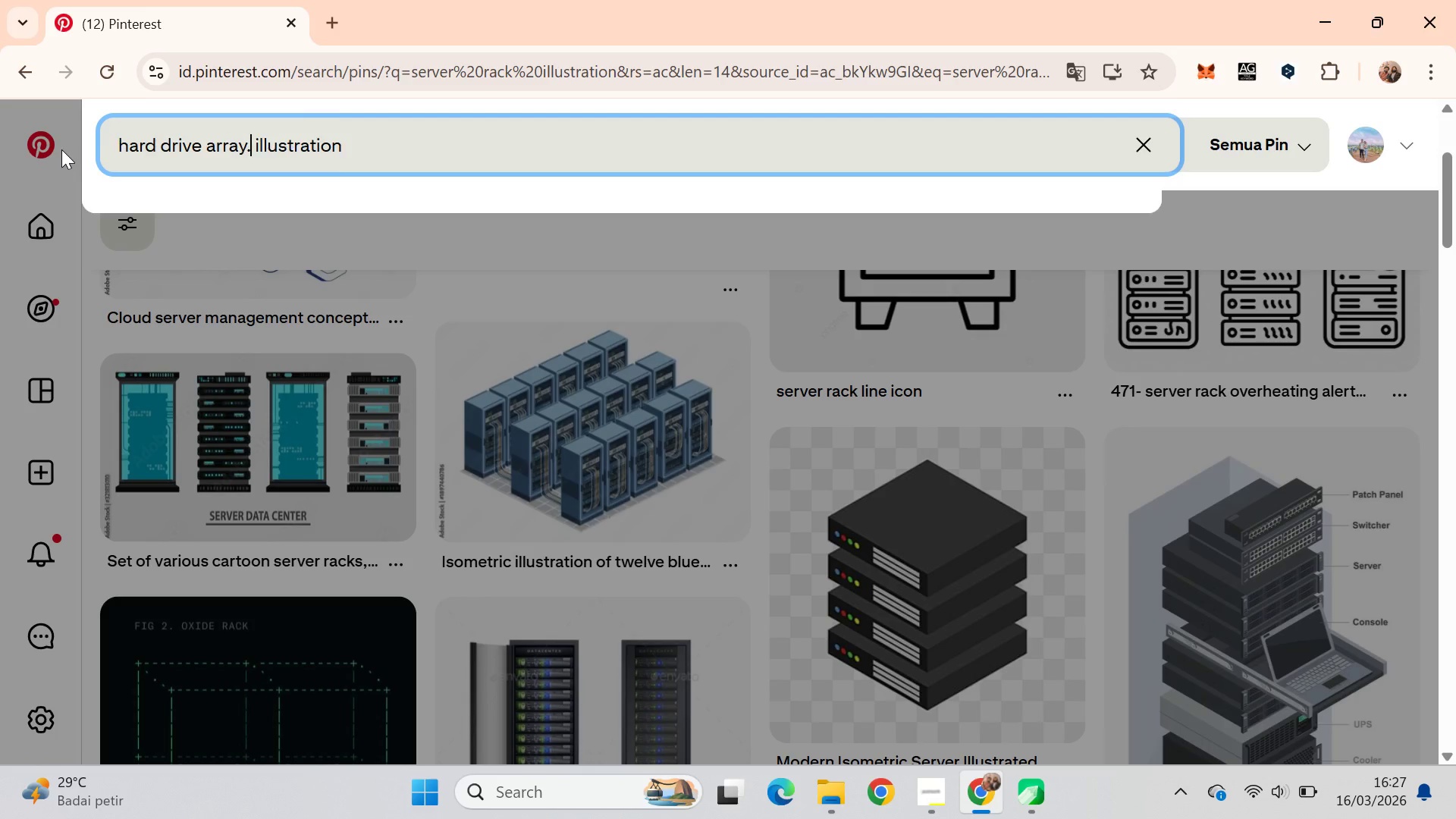 
key(Control+V)
 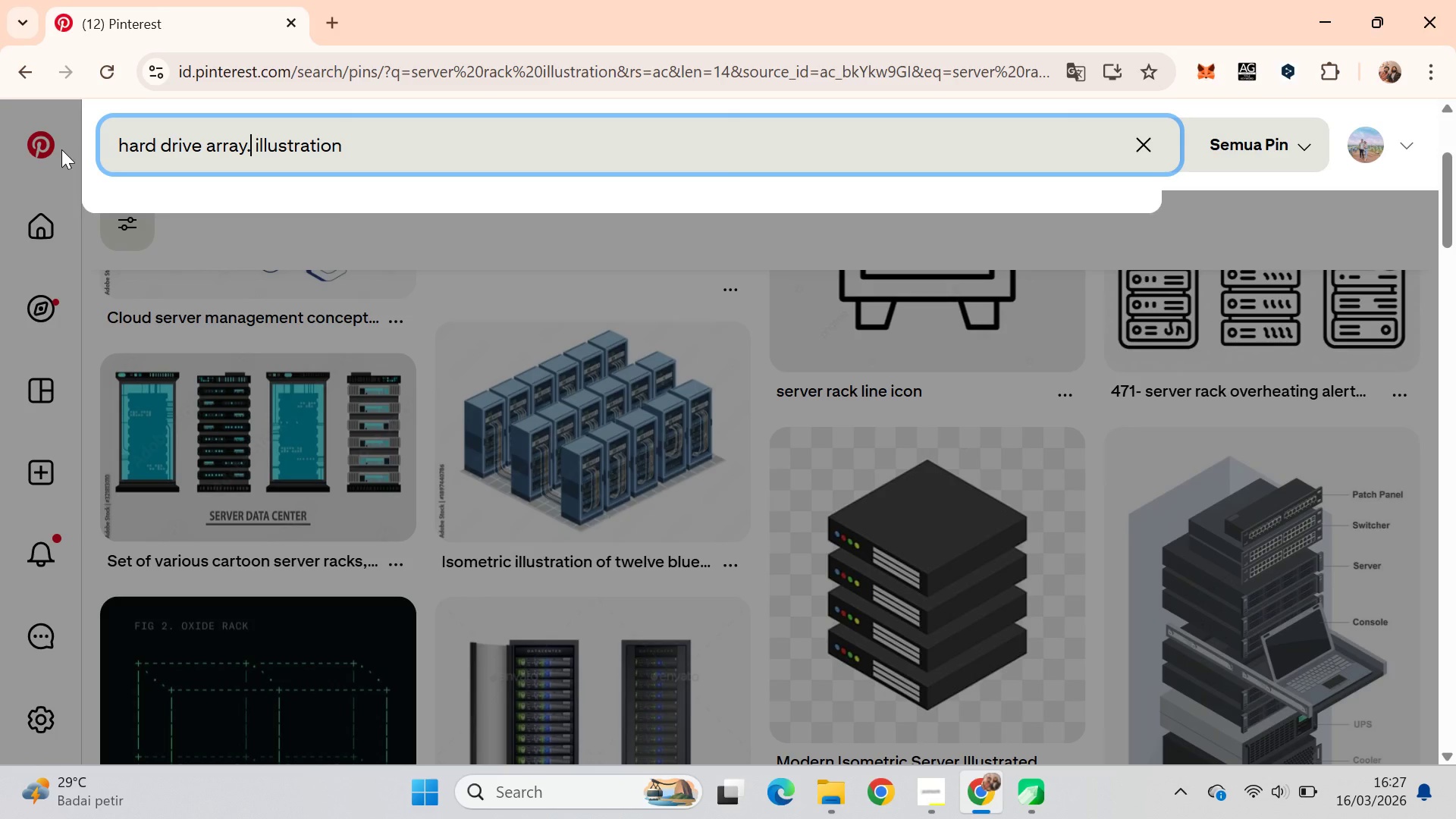 
key(Enter)
 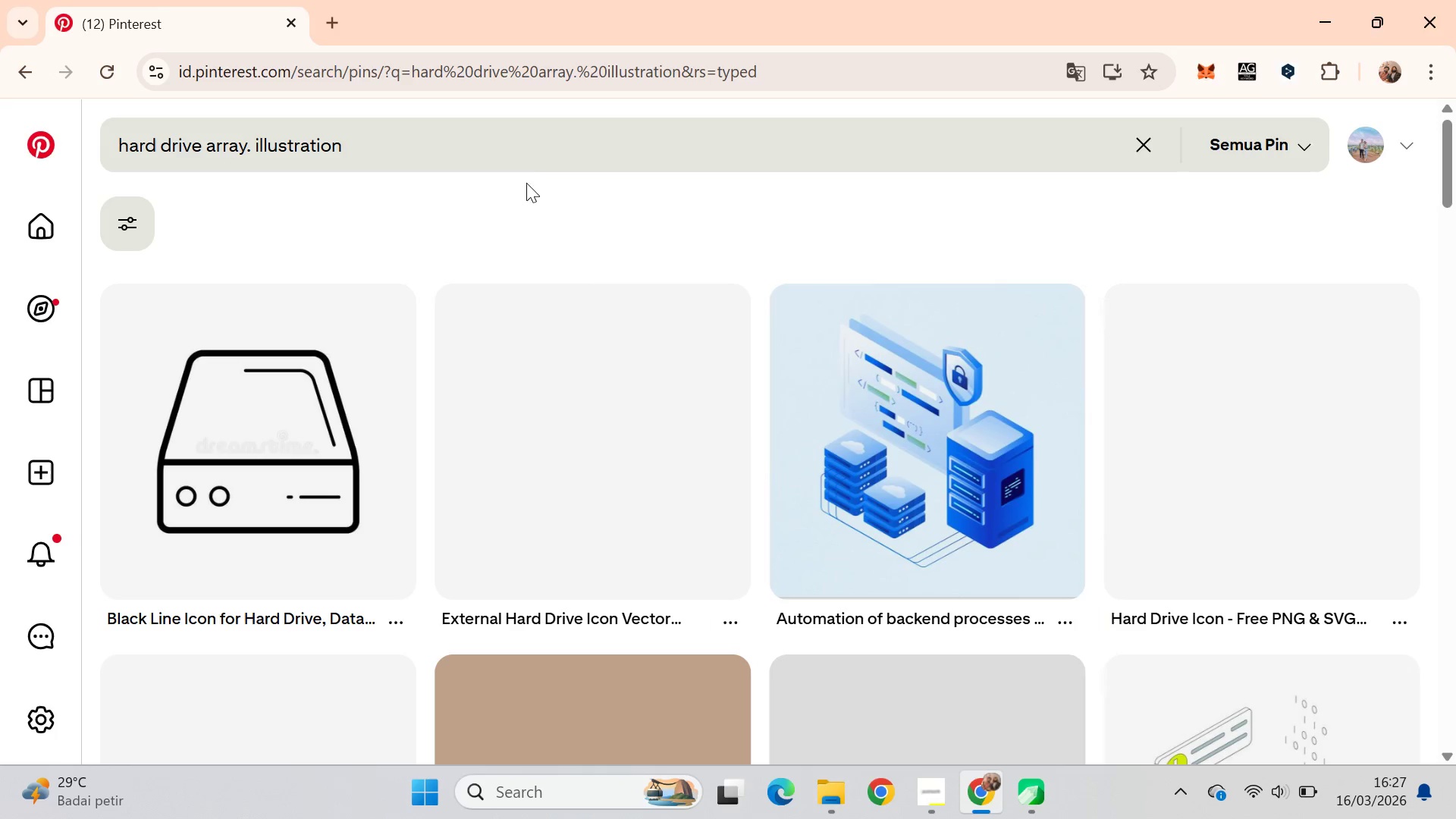 
scroll: coordinate [577, 212], scroll_direction: down, amount: 8.0
 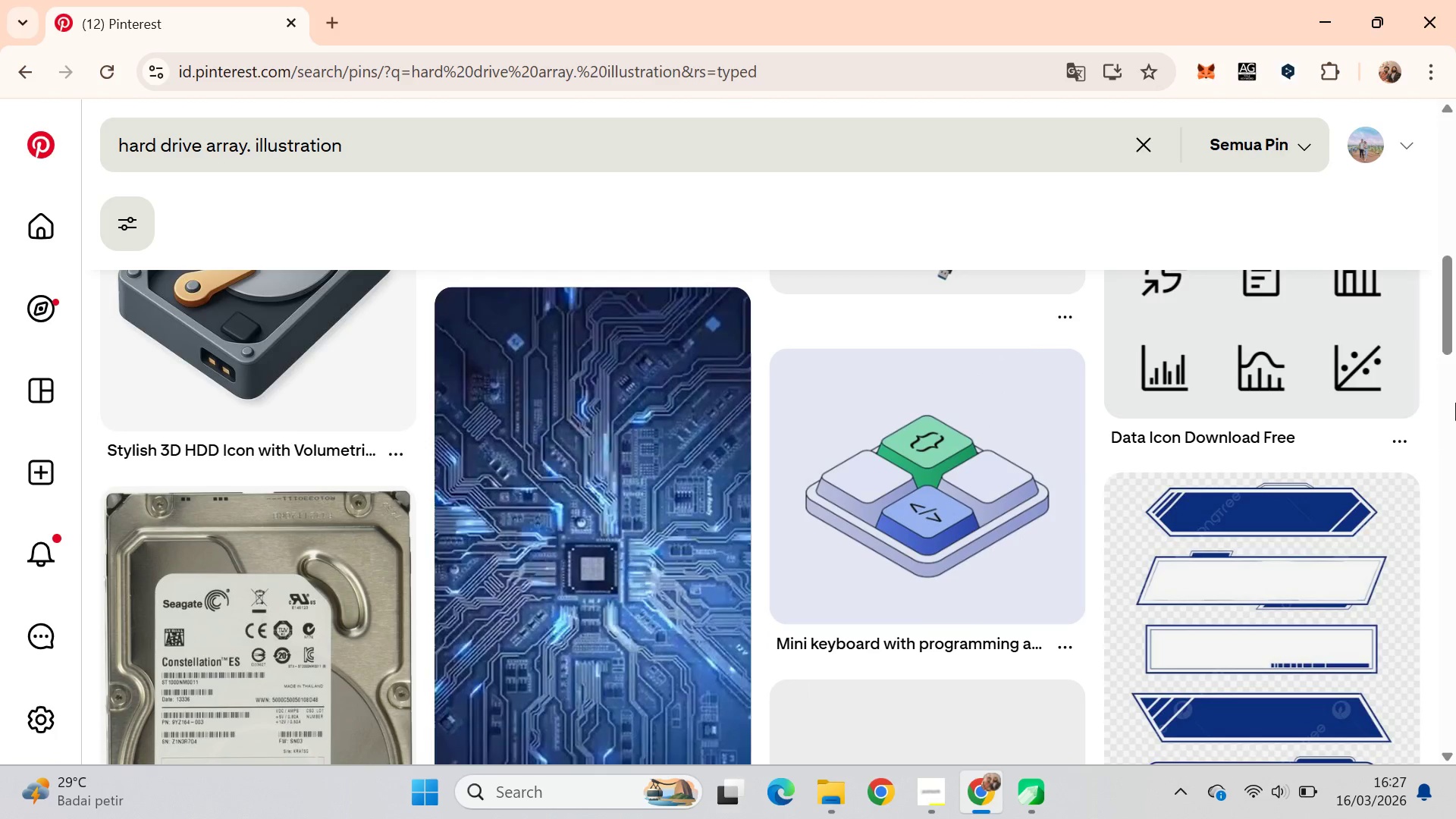 
left_click_drag(start_coordinate=[1447, 292], to_coordinate=[1435, 184])
 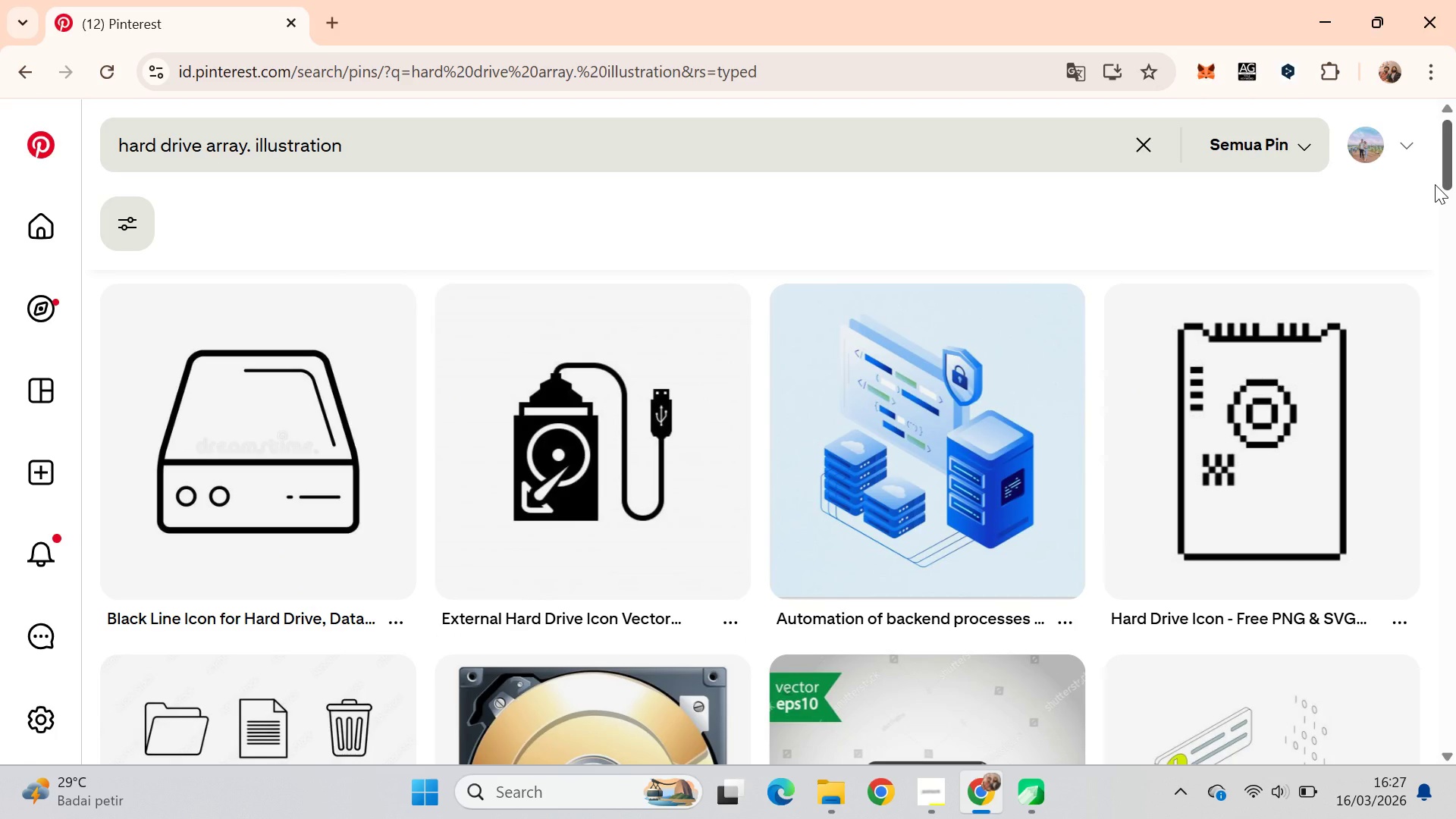 
key(Alt+AltLeft)
 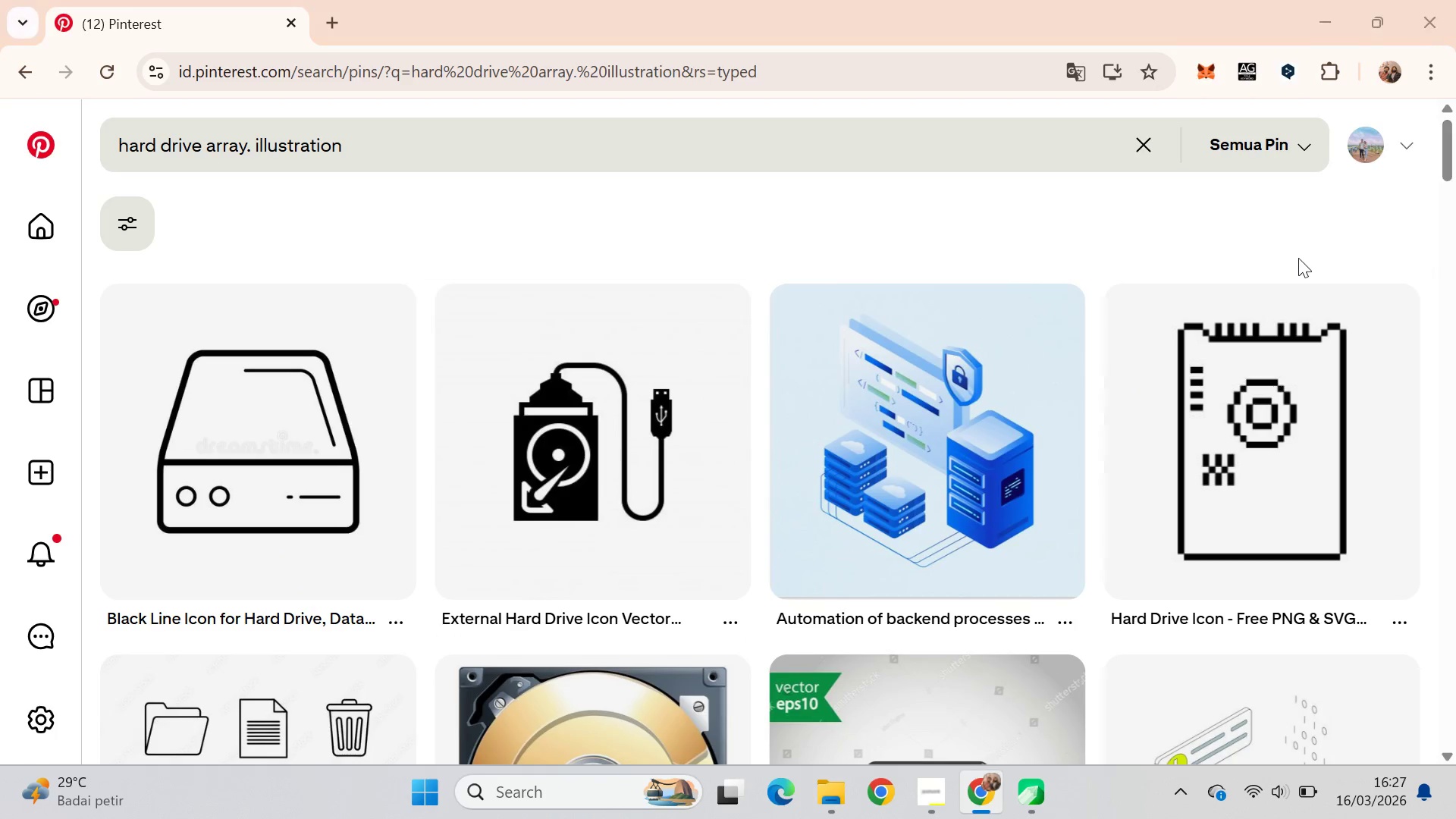 
key(Alt+Tab)
 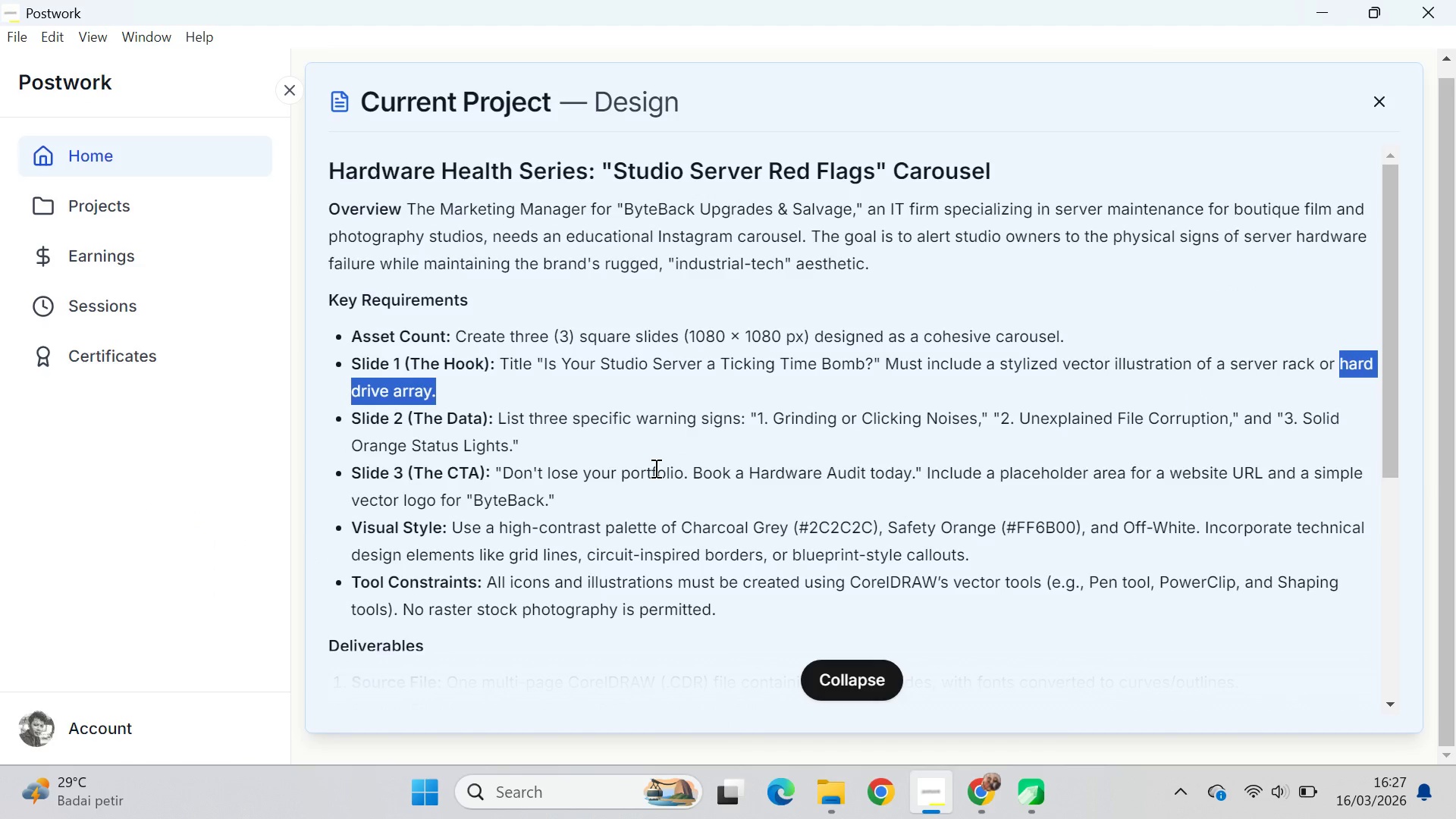 
left_click([654, 468])